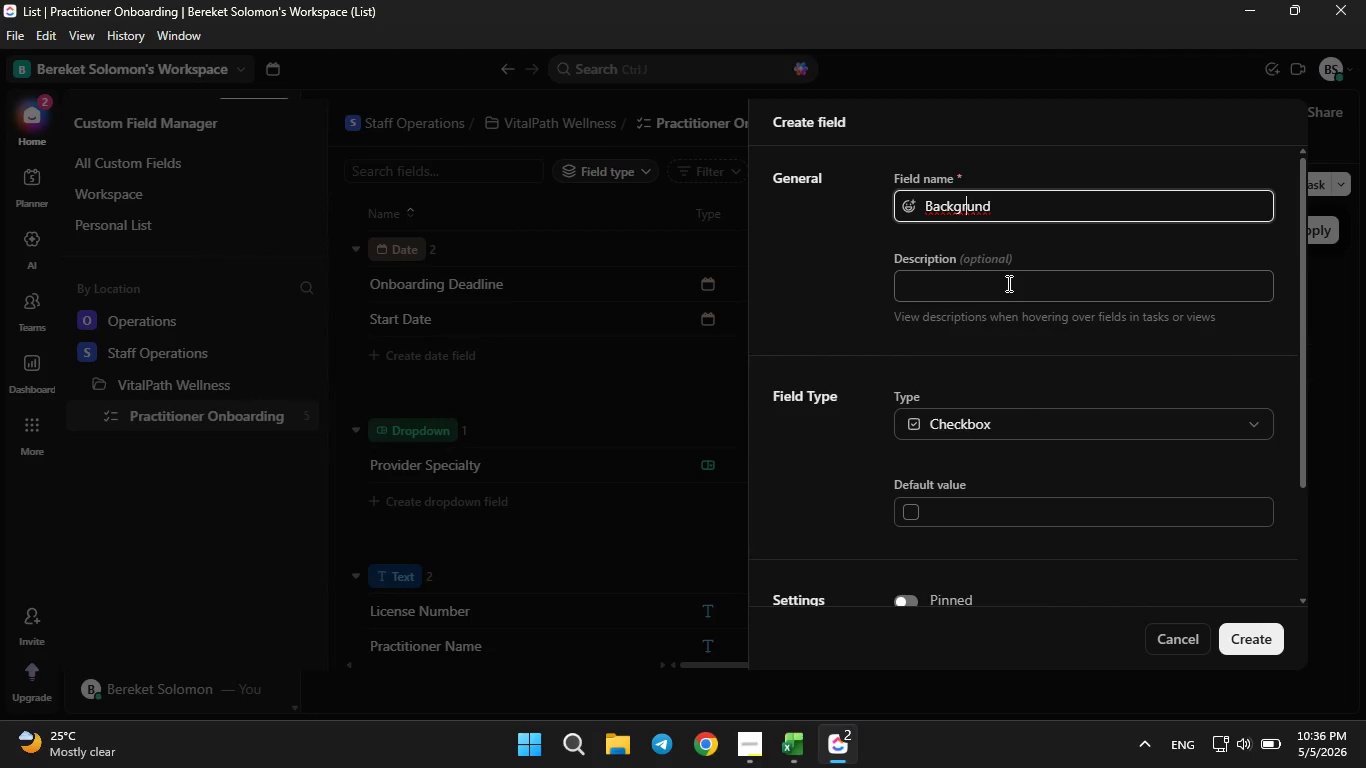 
key(ArrowLeft)
 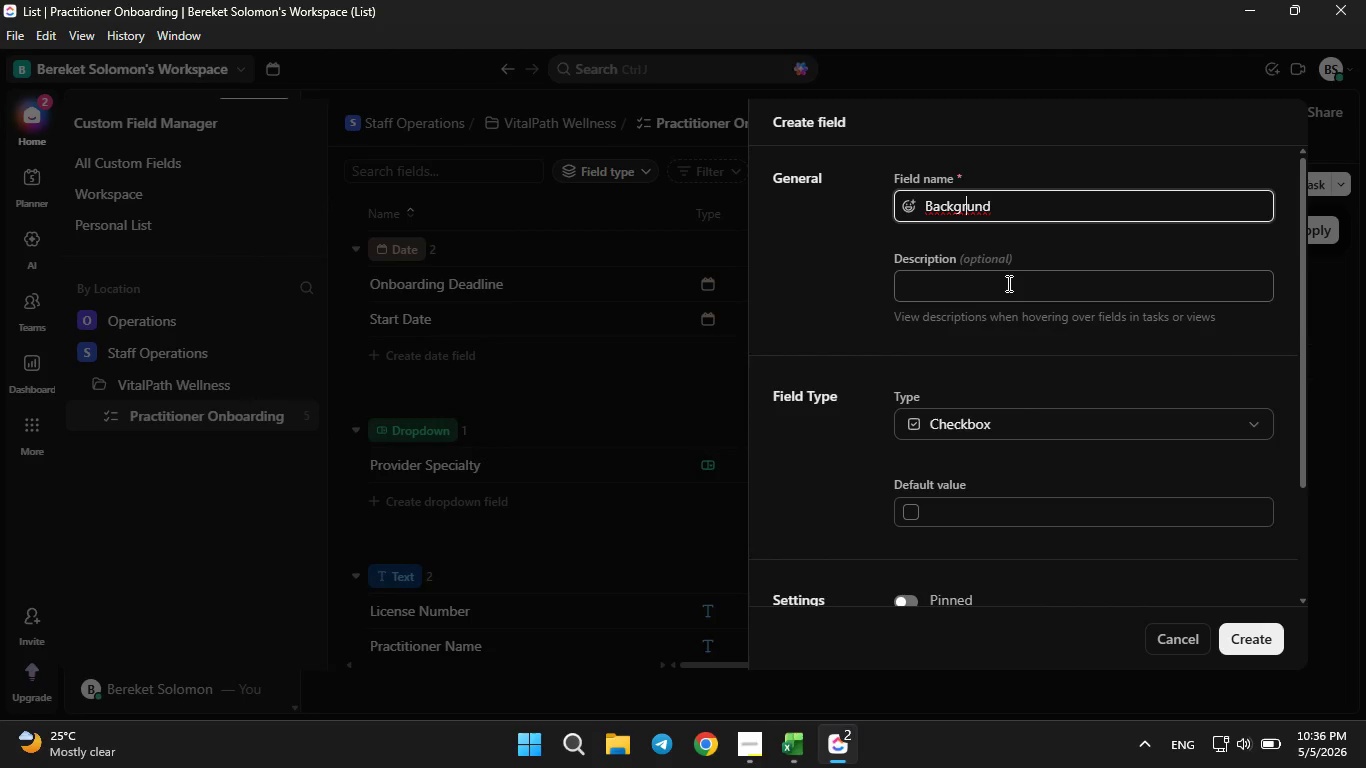 
type(o Check Cleared())
 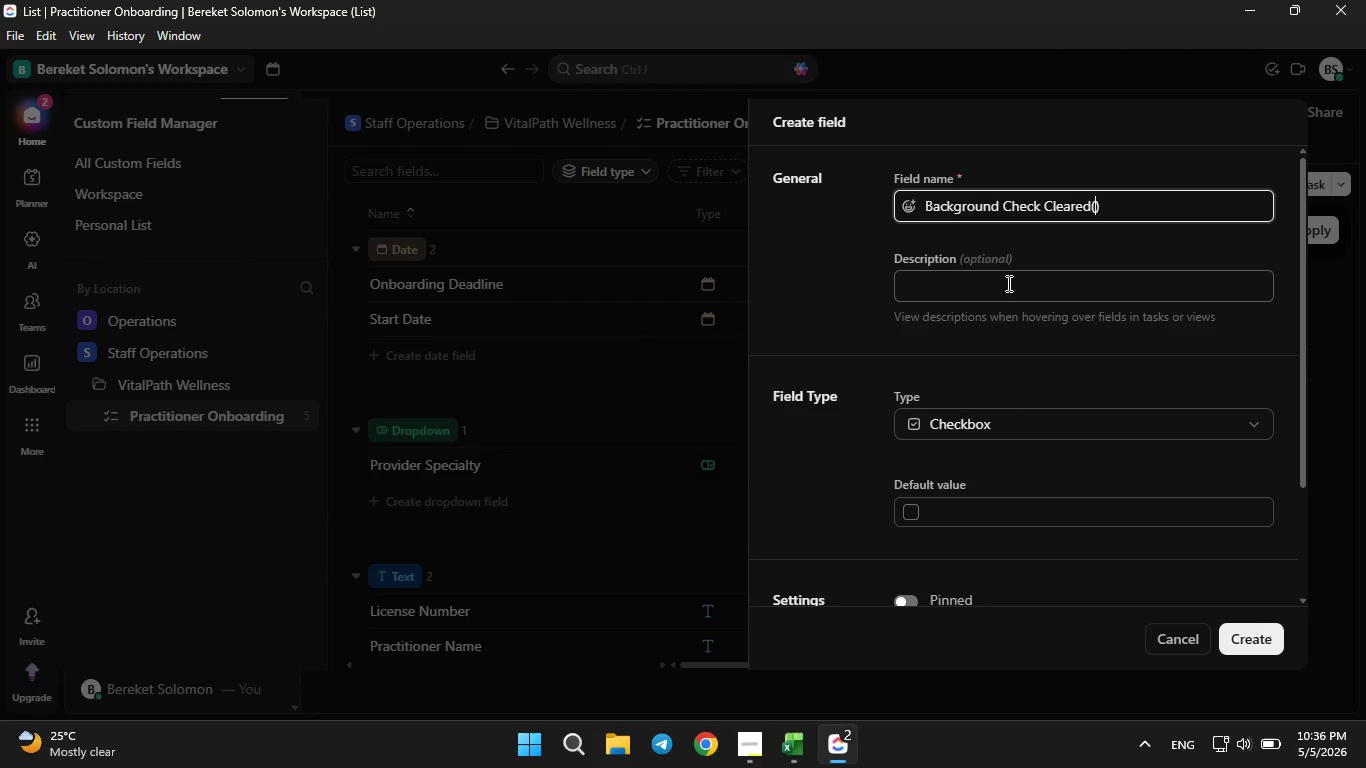 
hold_key(key=ArrowRight, duration=0.7)
 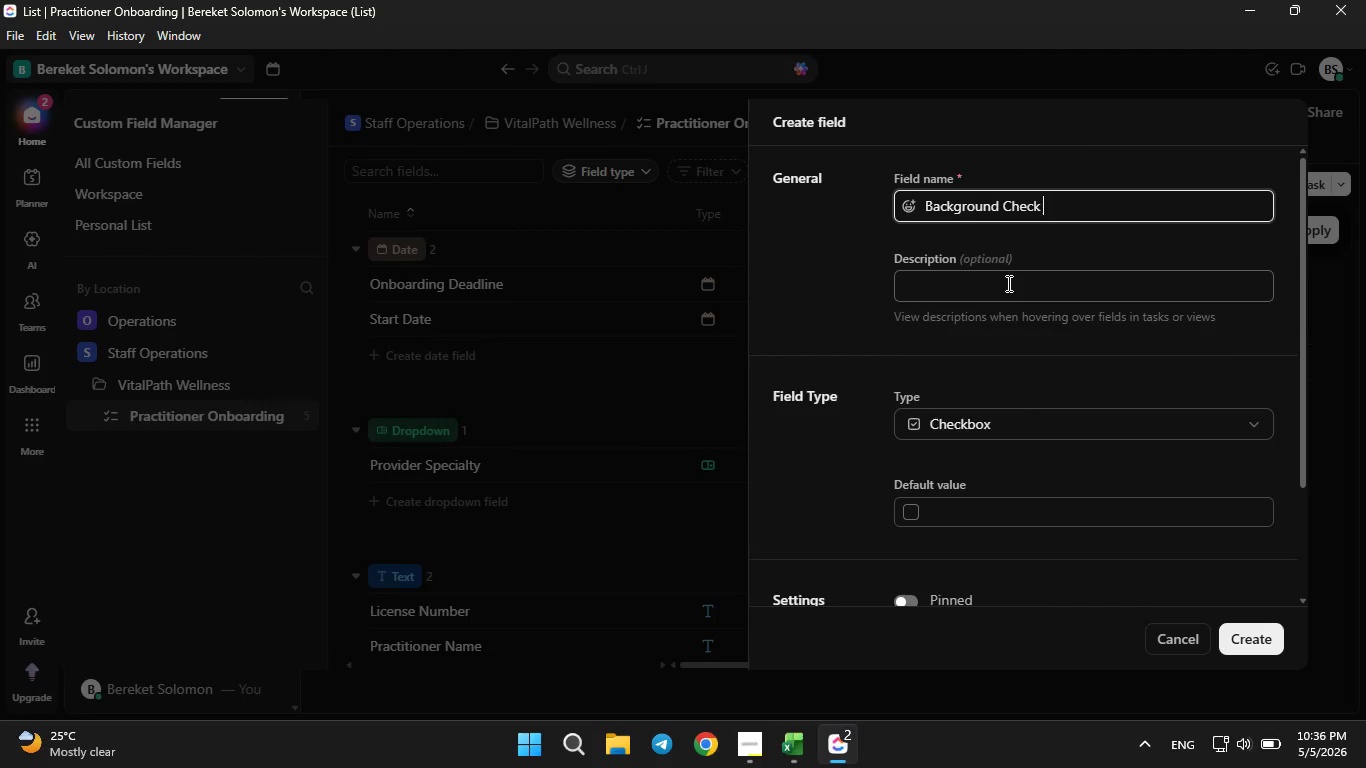 
key(ArrowLeft)
 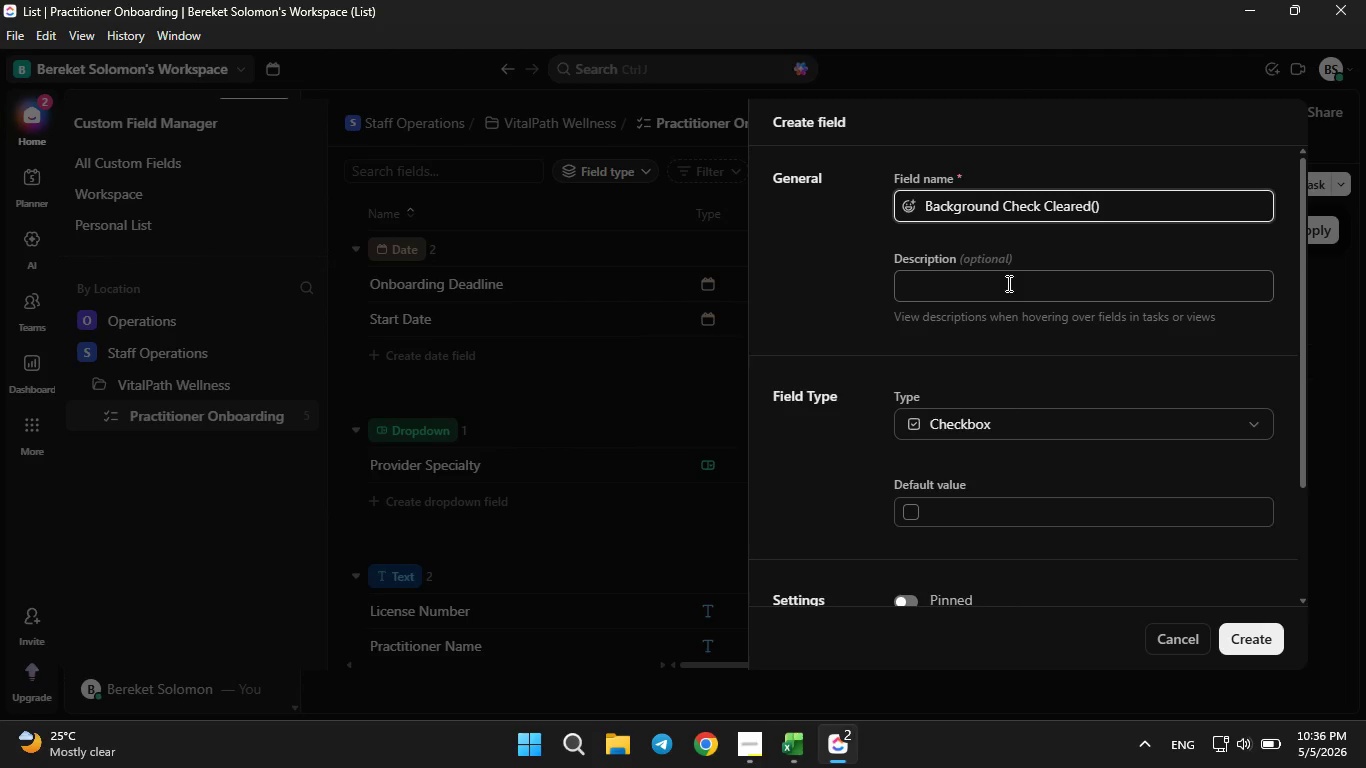 
key(CapsLock)
 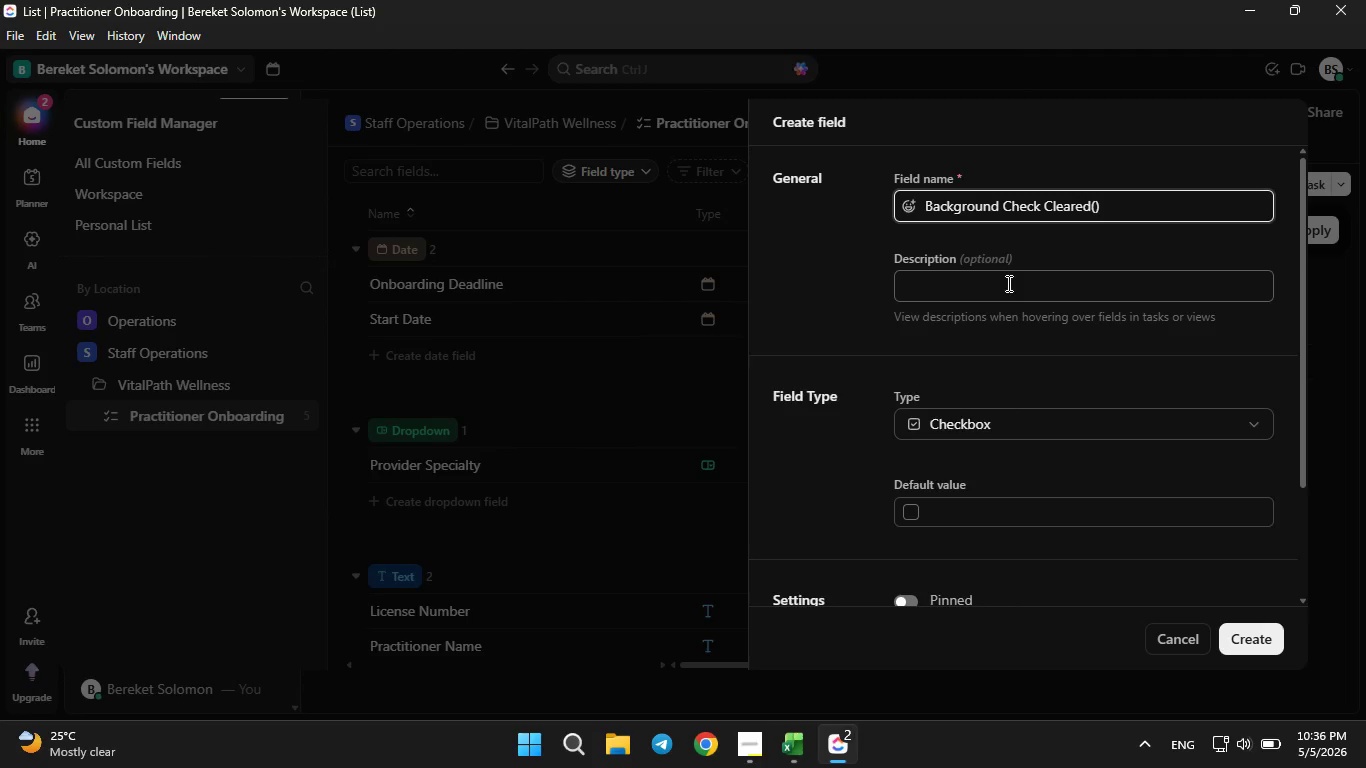 
key(ArrowRight)
 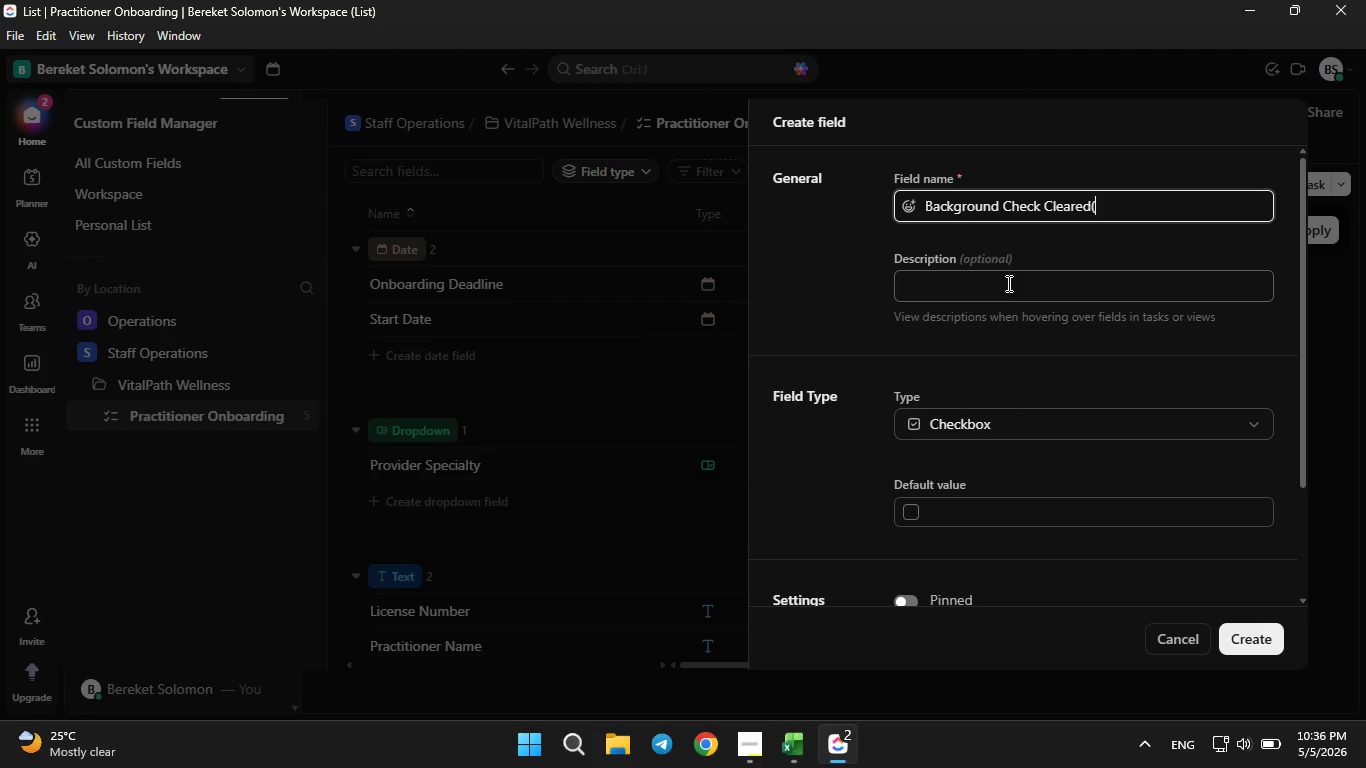 
key(Backspace)
 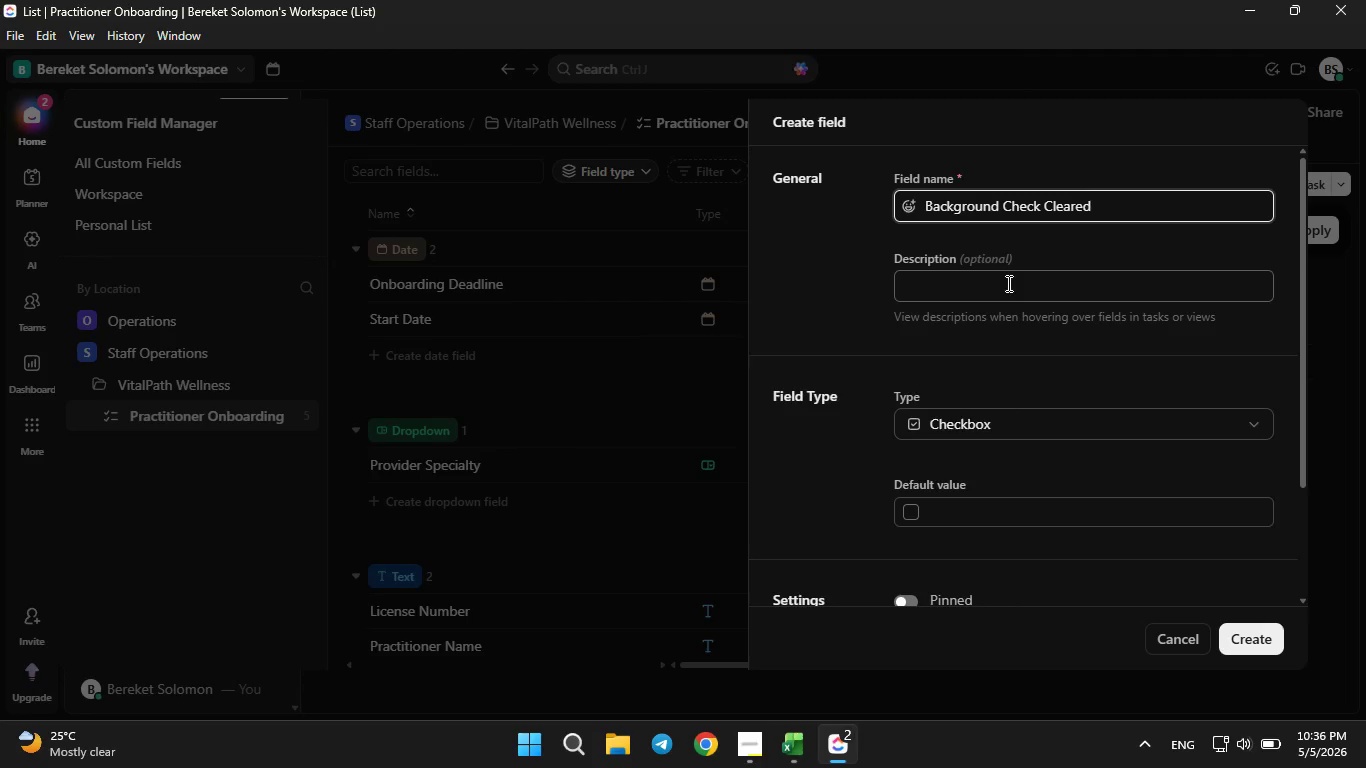 
key(Backspace)
 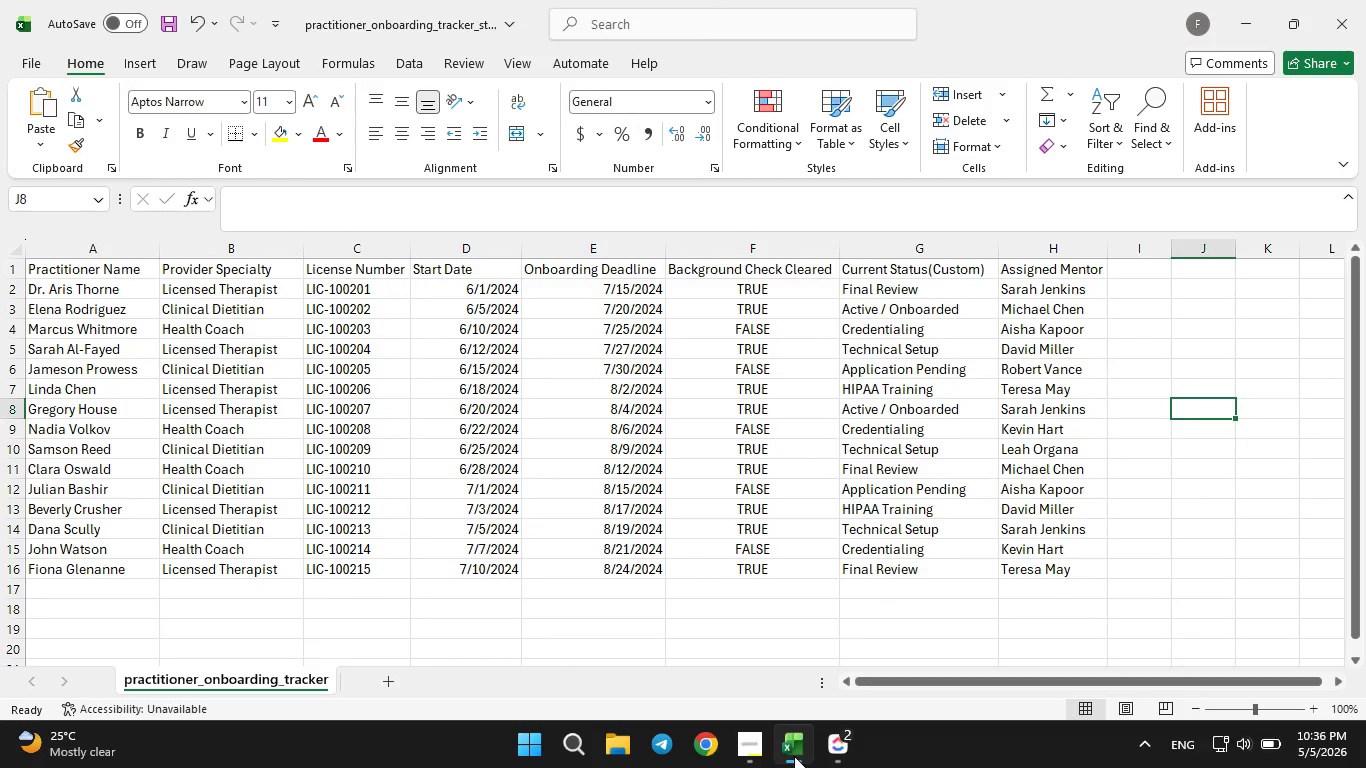 
wait(5.28)
 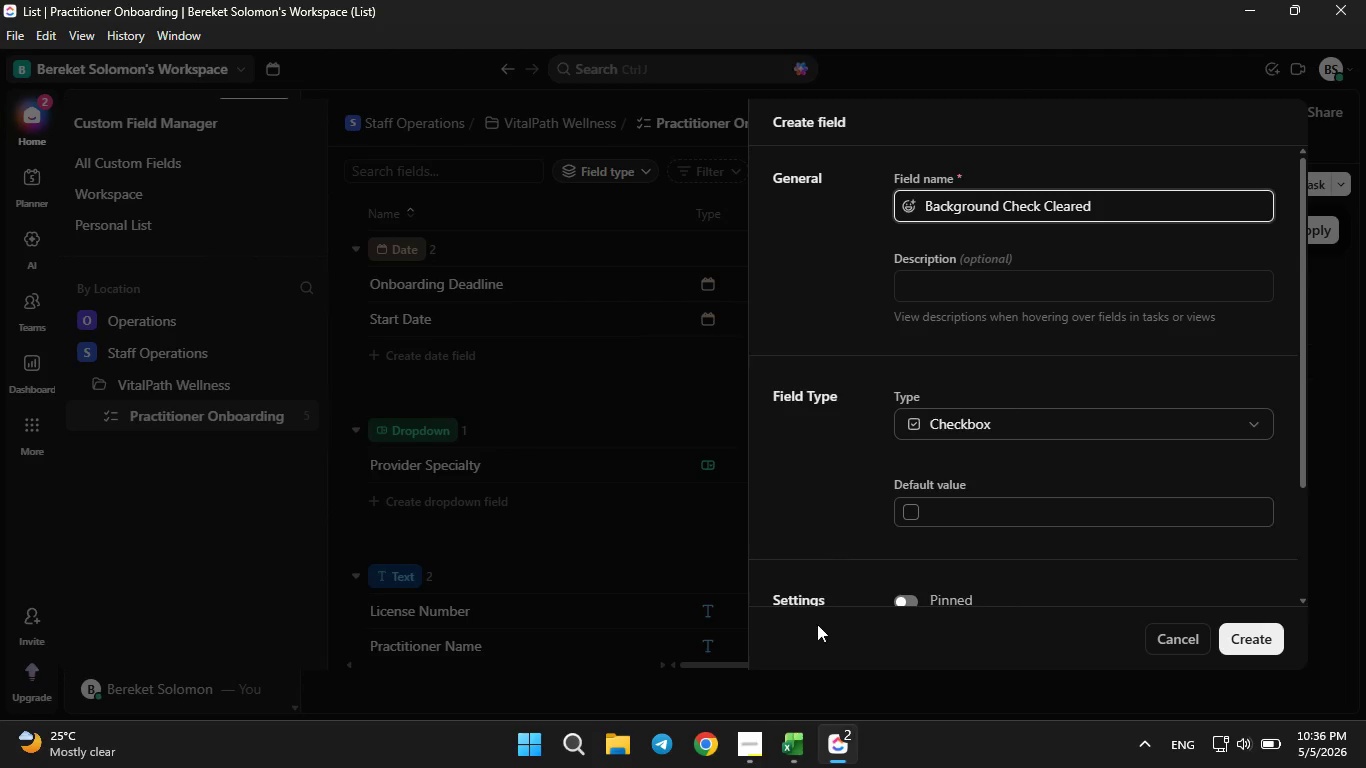 
left_click([794, 756])
 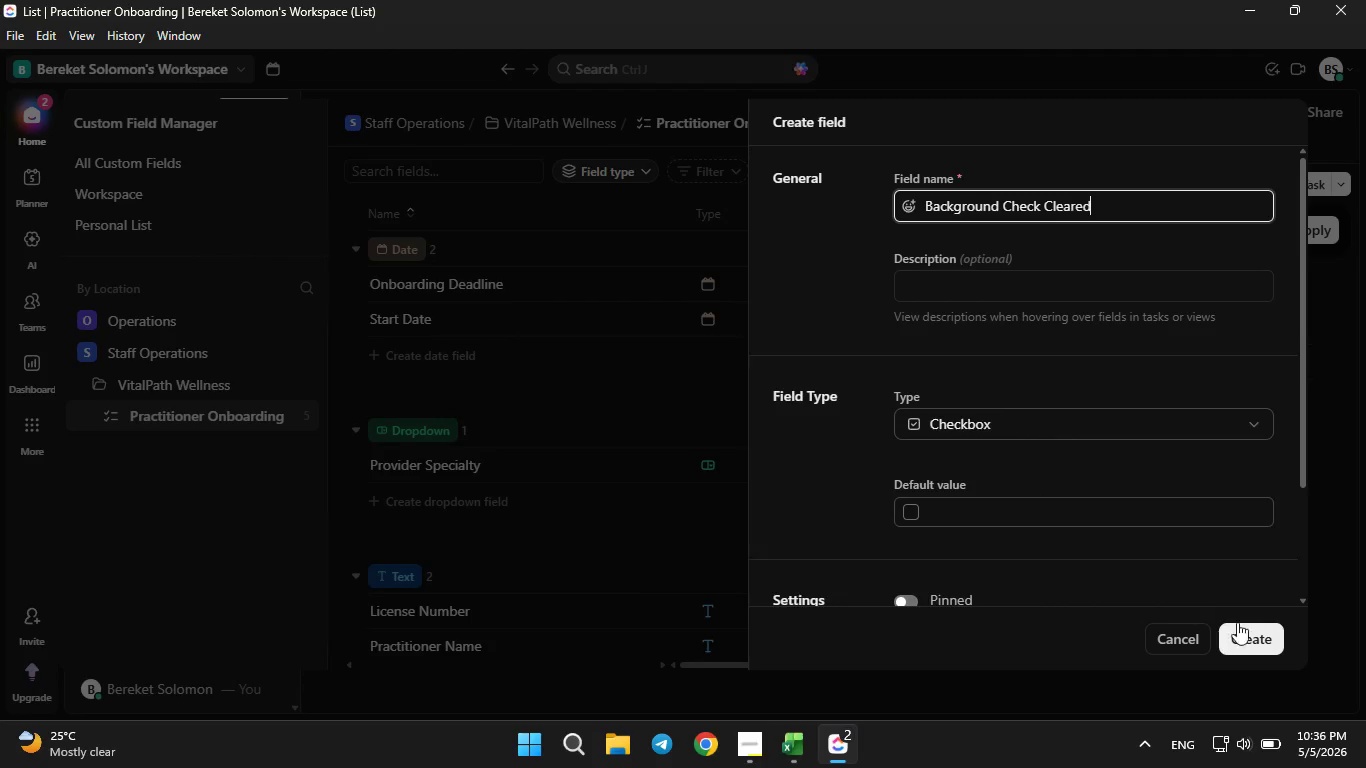 
left_click([1245, 633])
 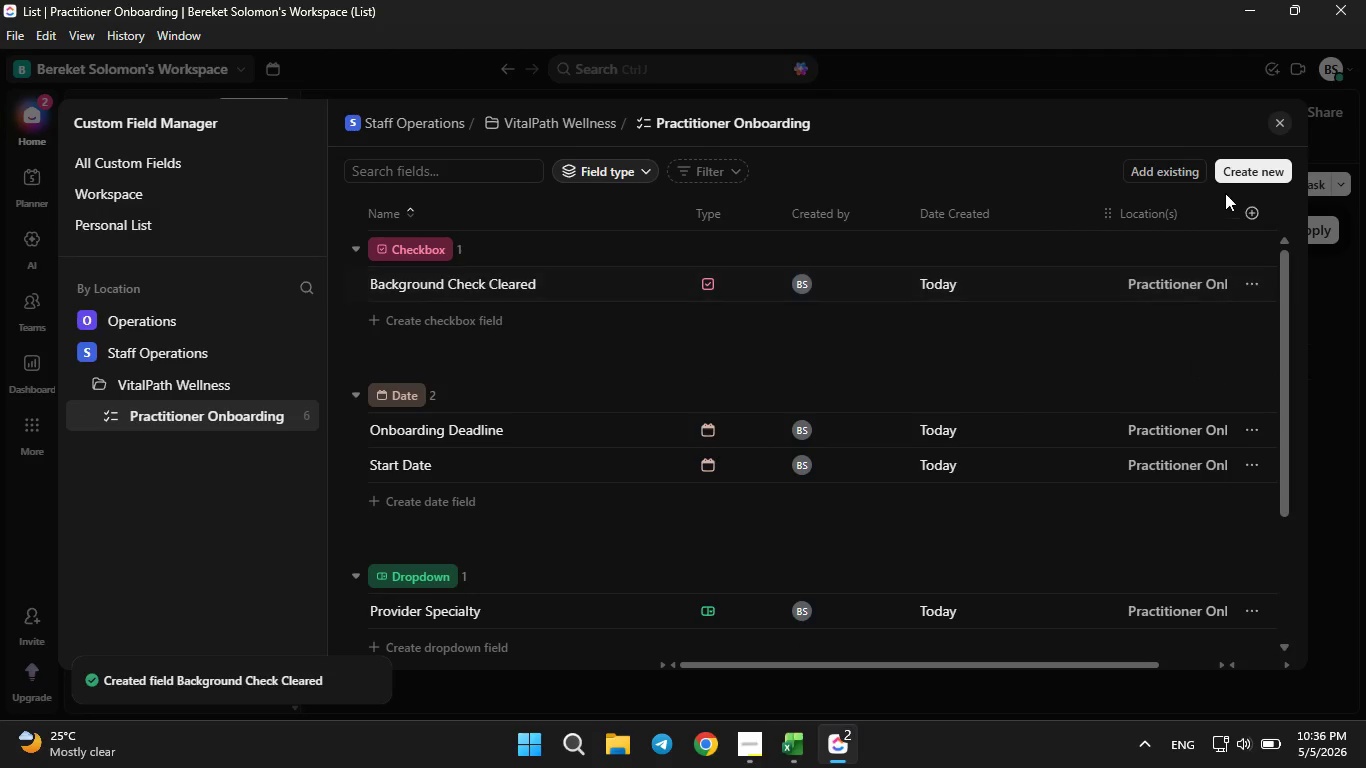 
left_click([1238, 172])
 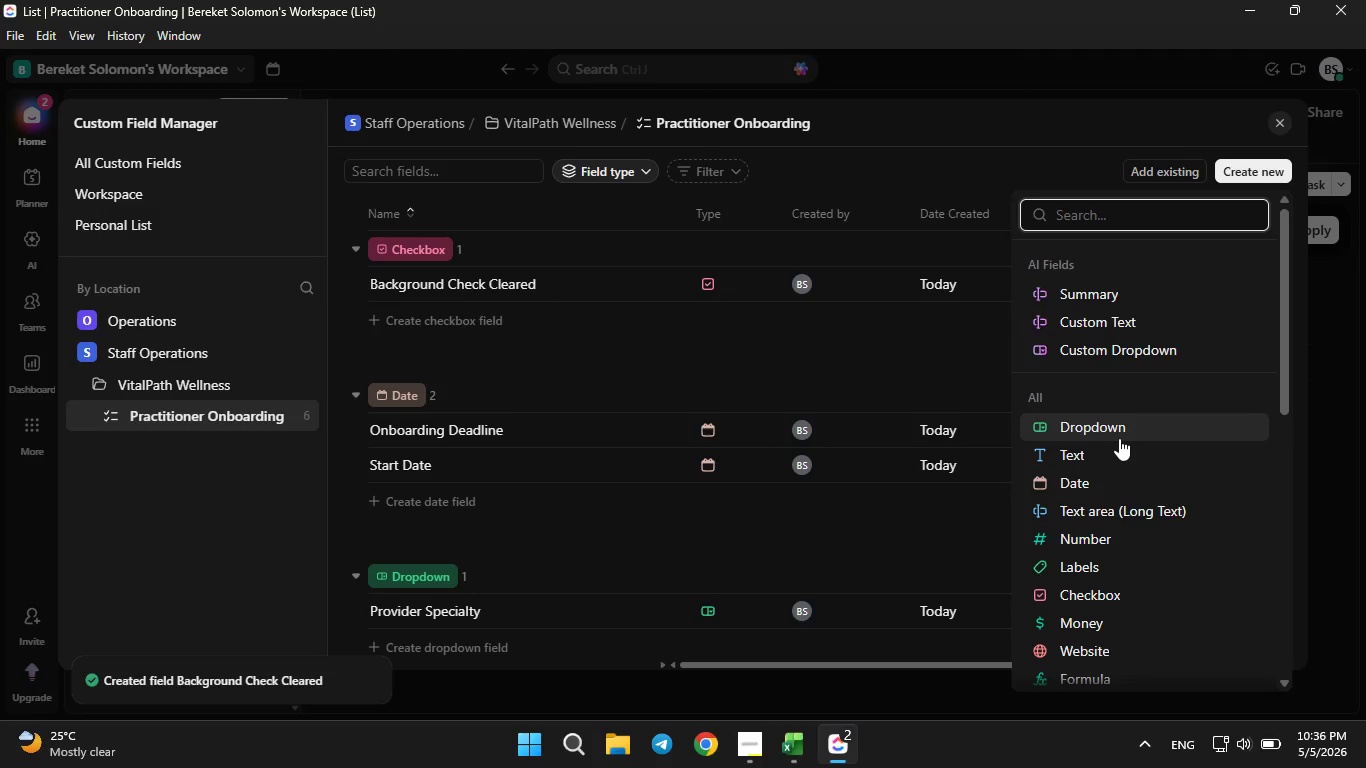 
left_click([1119, 438])
 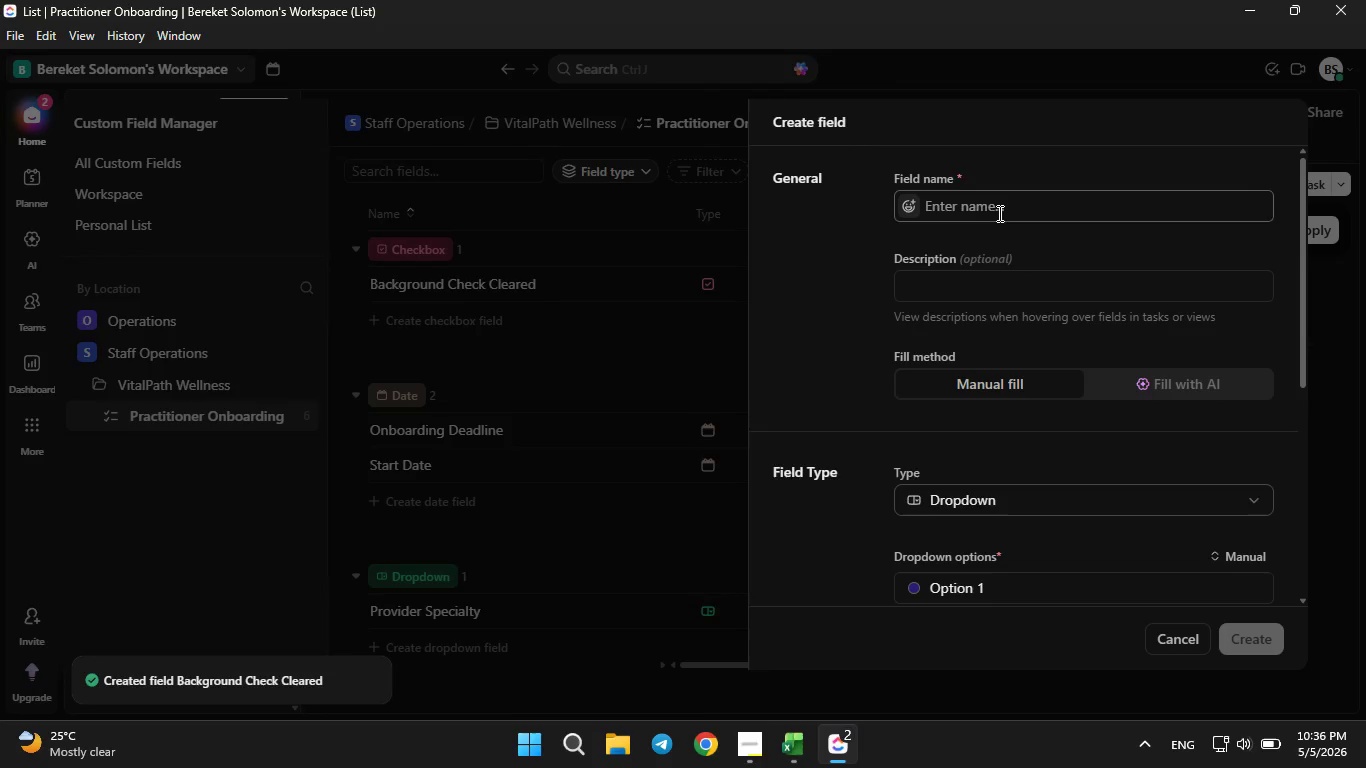 
left_click([998, 210])
 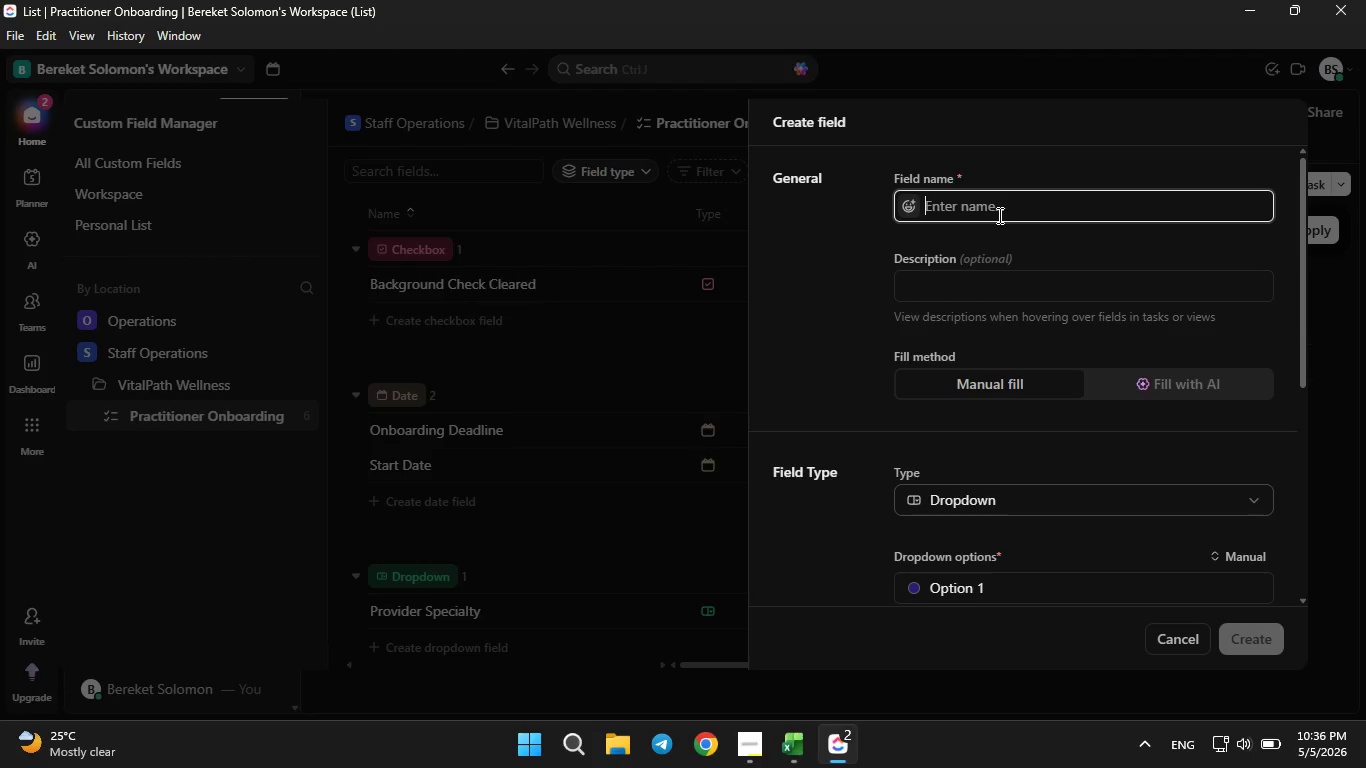 
type(Current Status())
 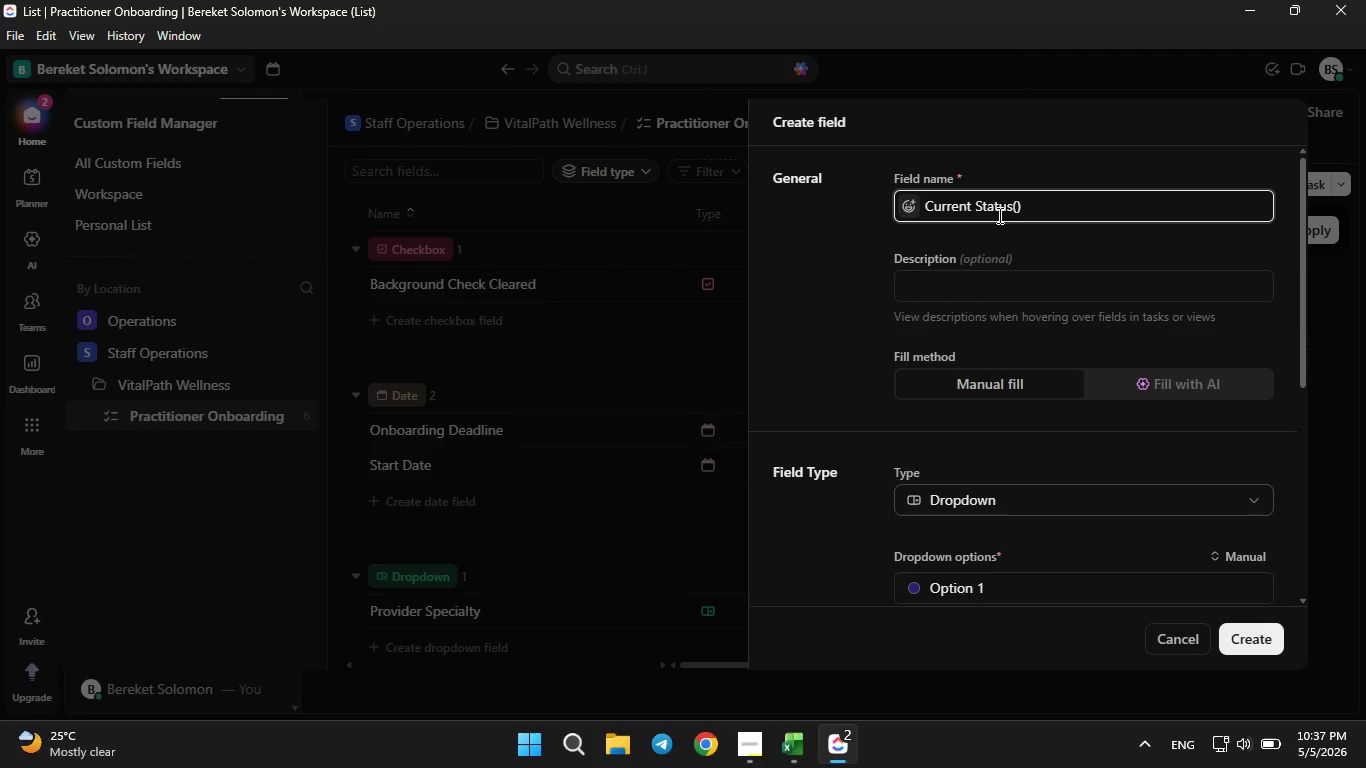 
key(ArrowLeft)
 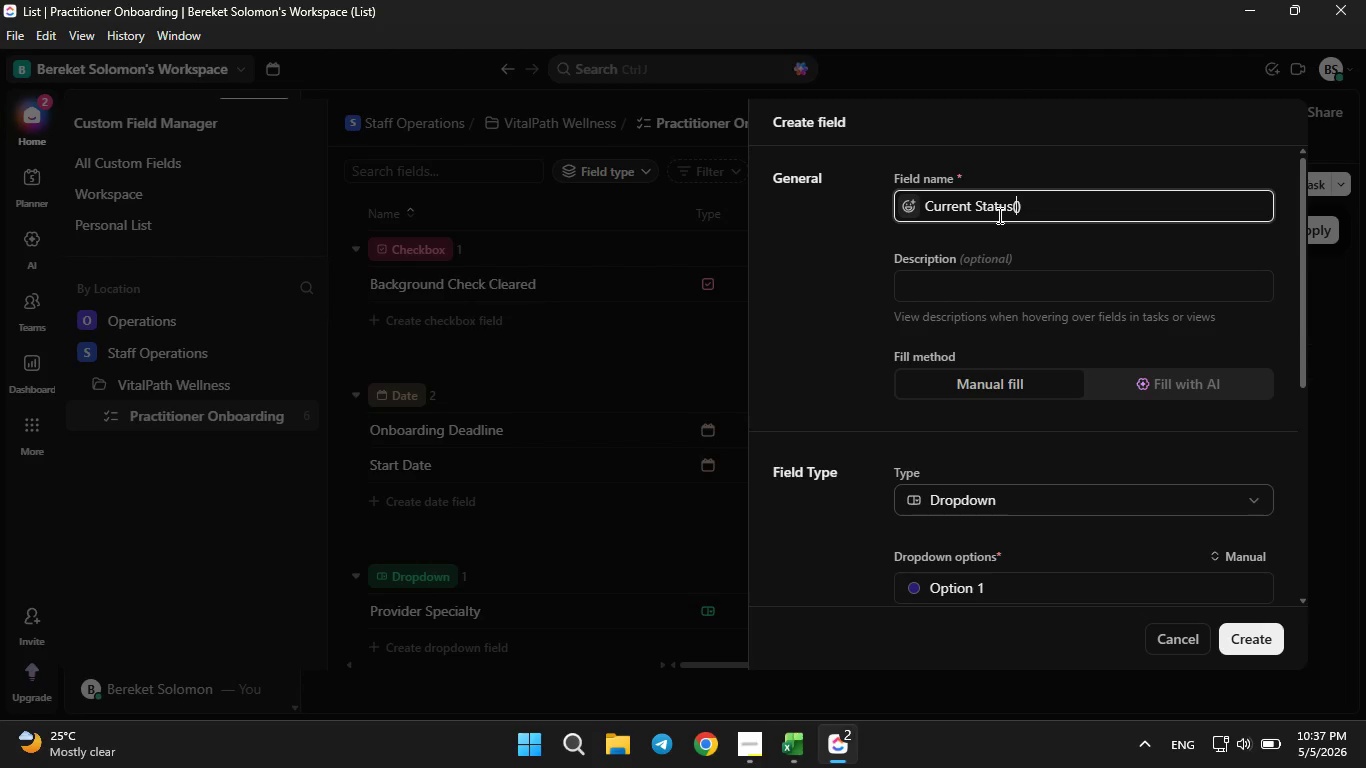 
type(Custom)
 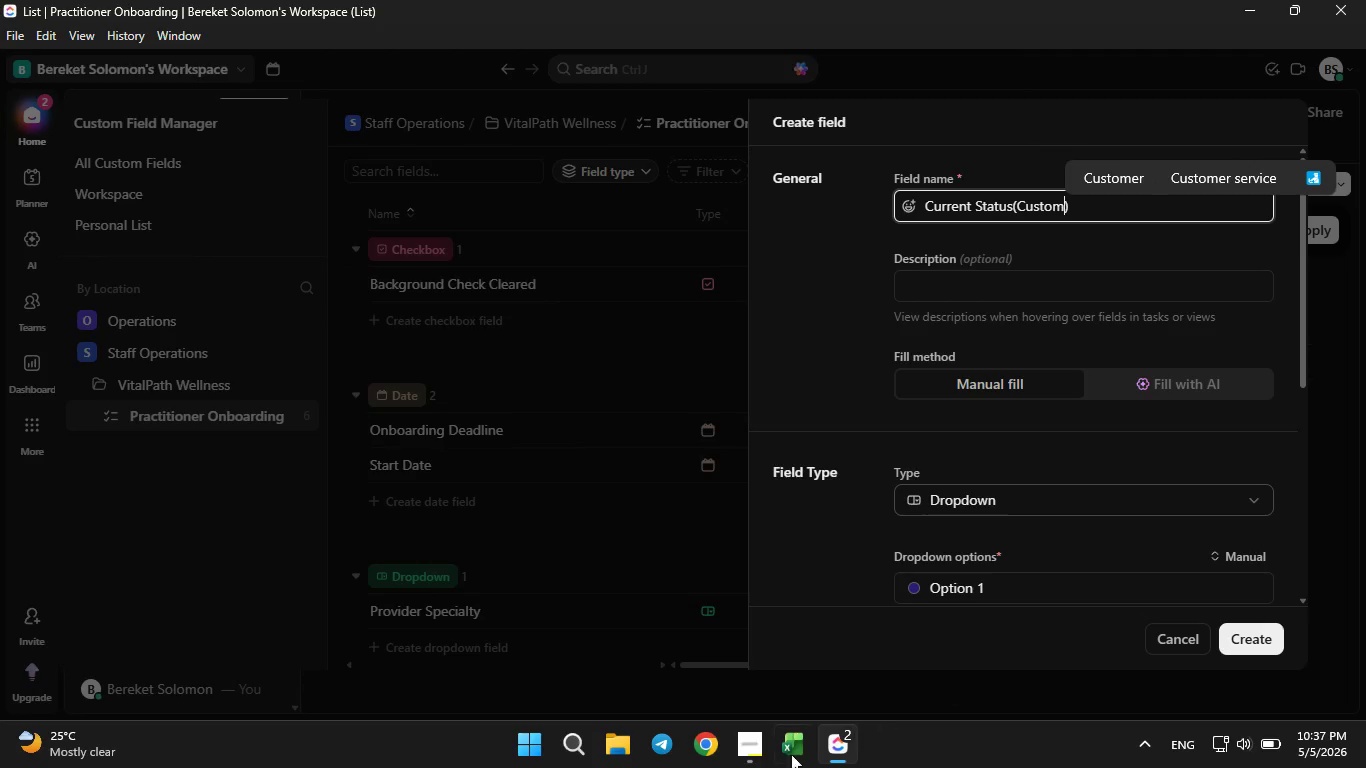 
left_click([784, 761])
 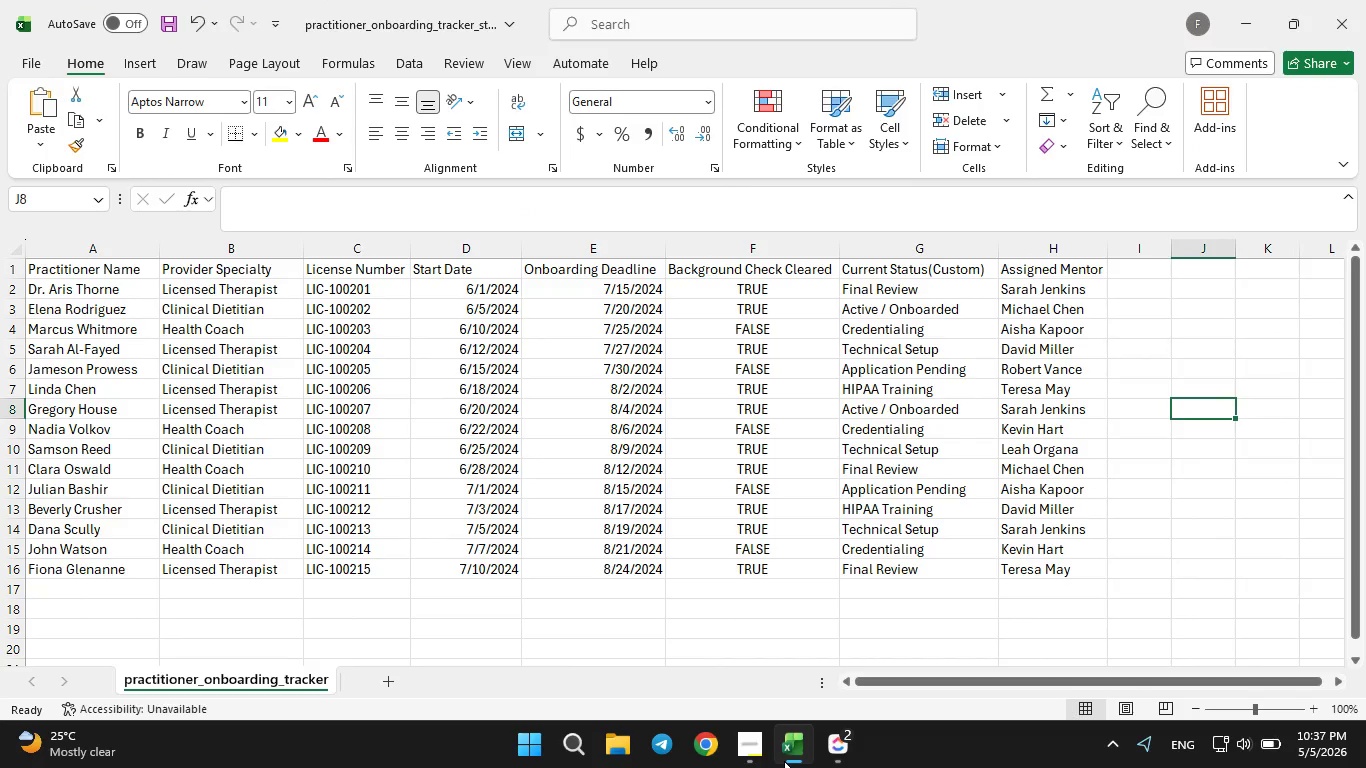 
left_click([784, 761])
 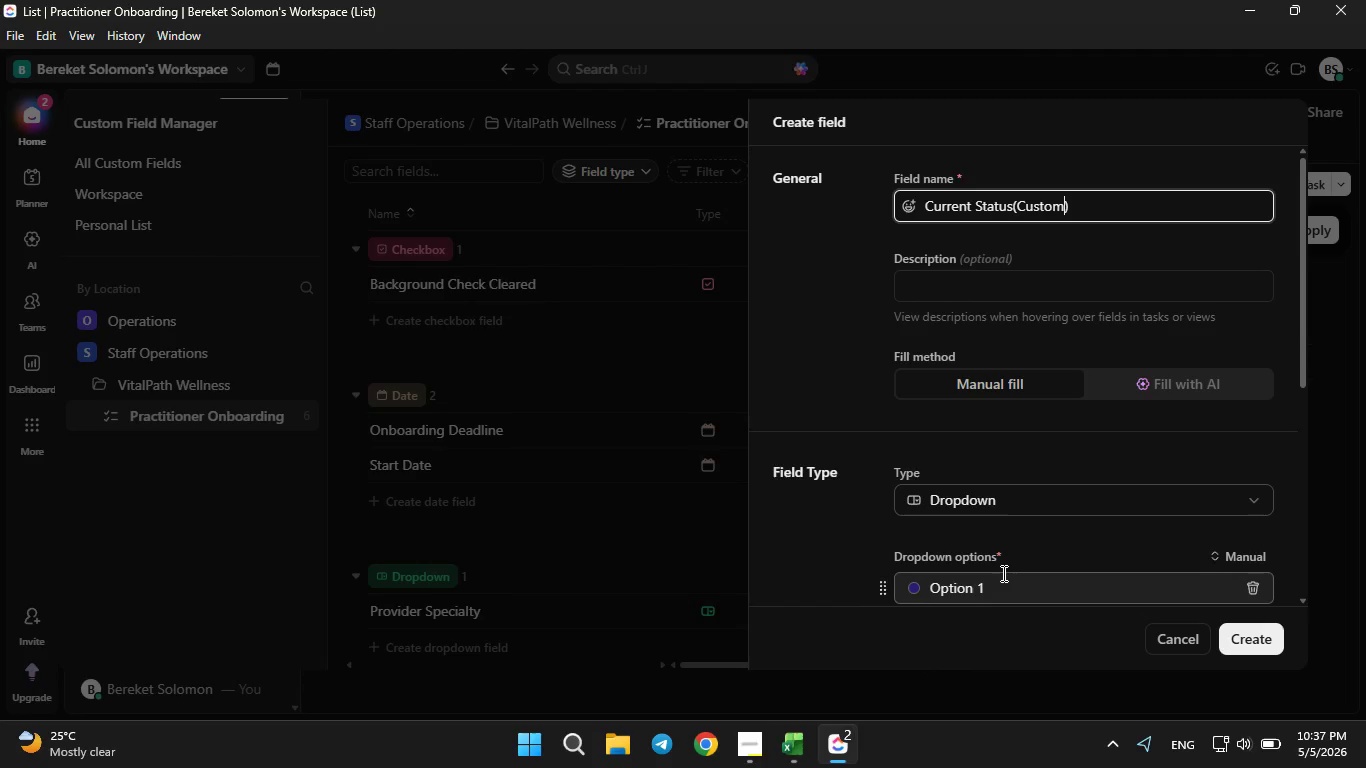 
left_click([1002, 573])
 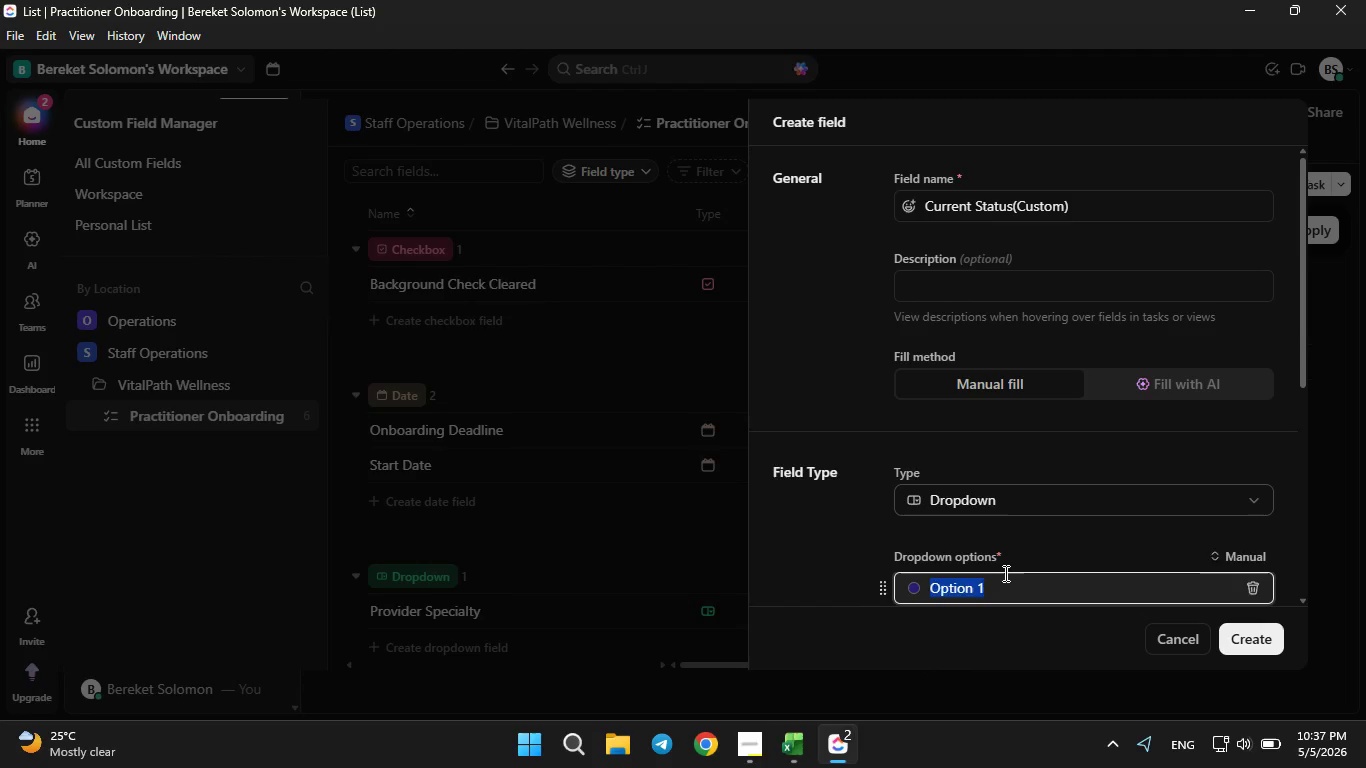 
key(Backspace)
 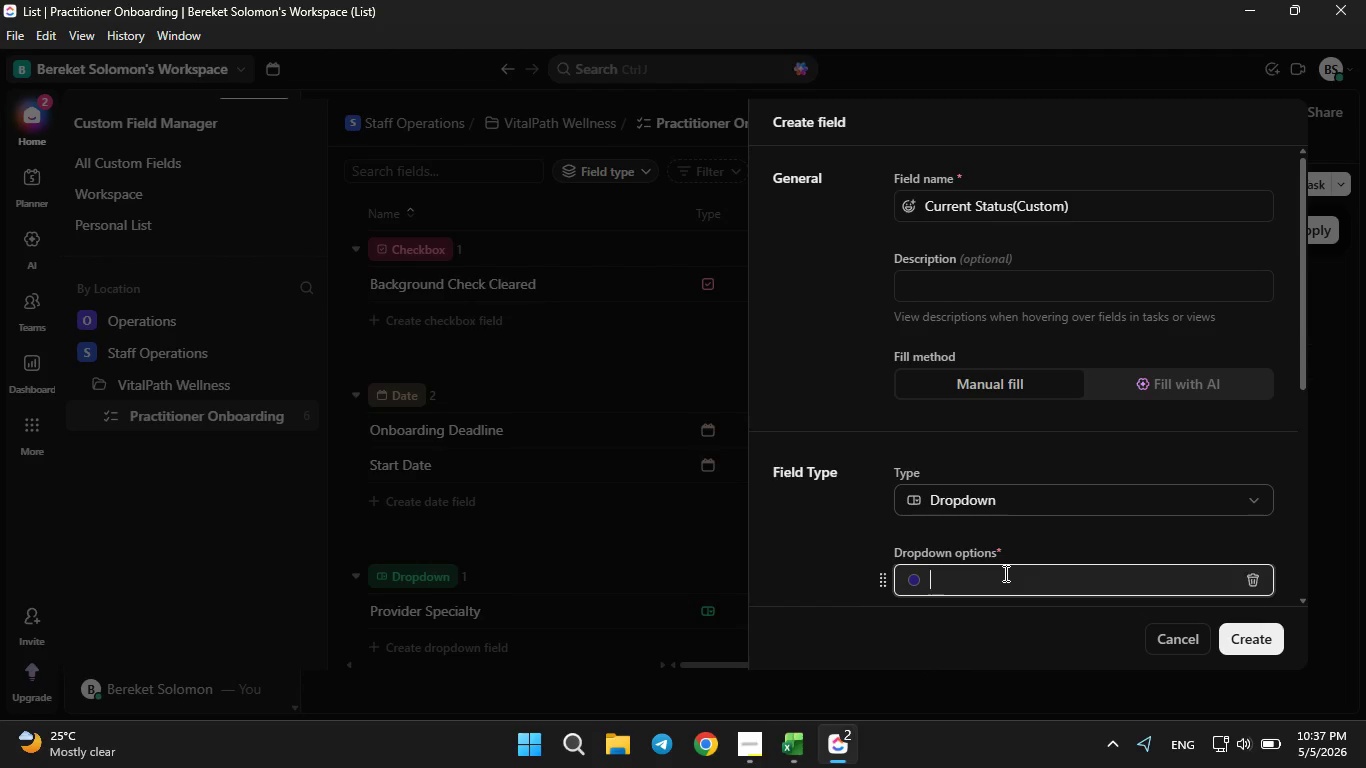 
type(Application Pending)
 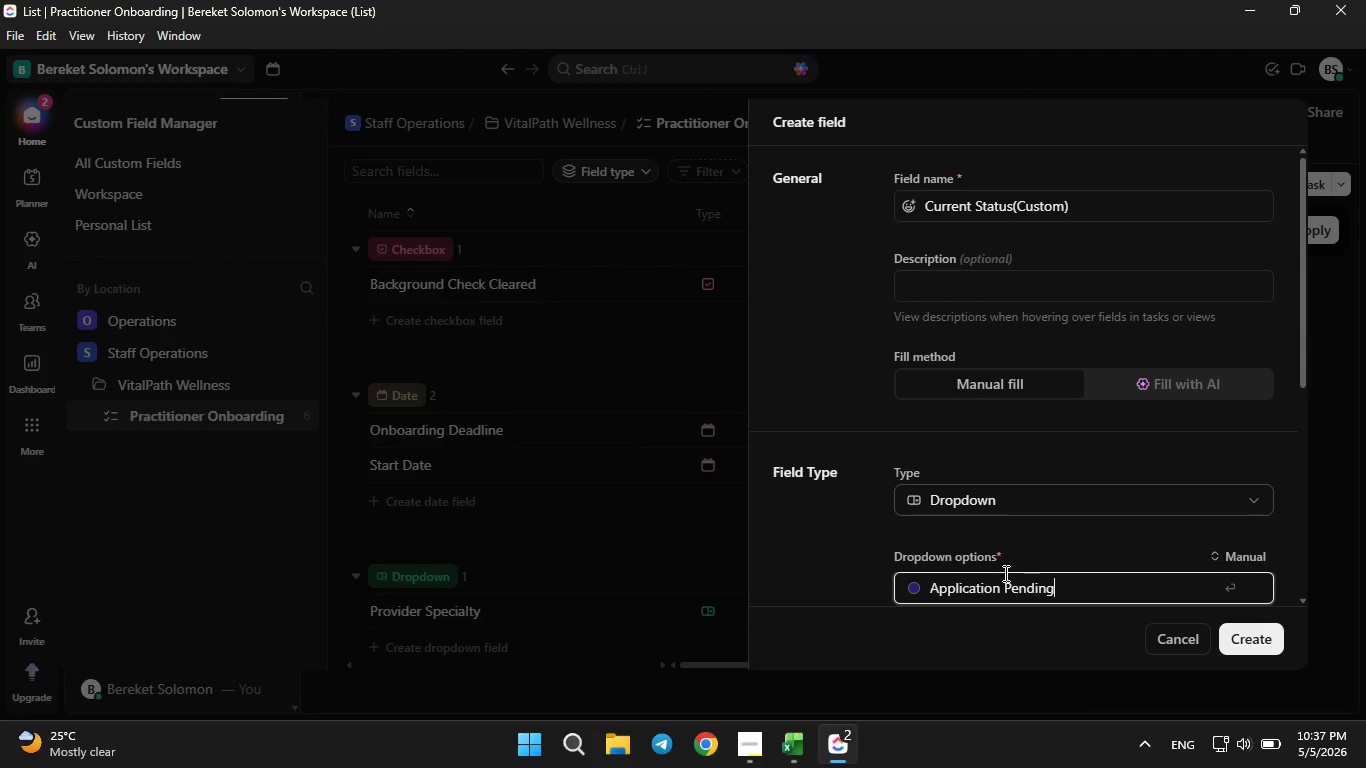 
wait(10.23)
 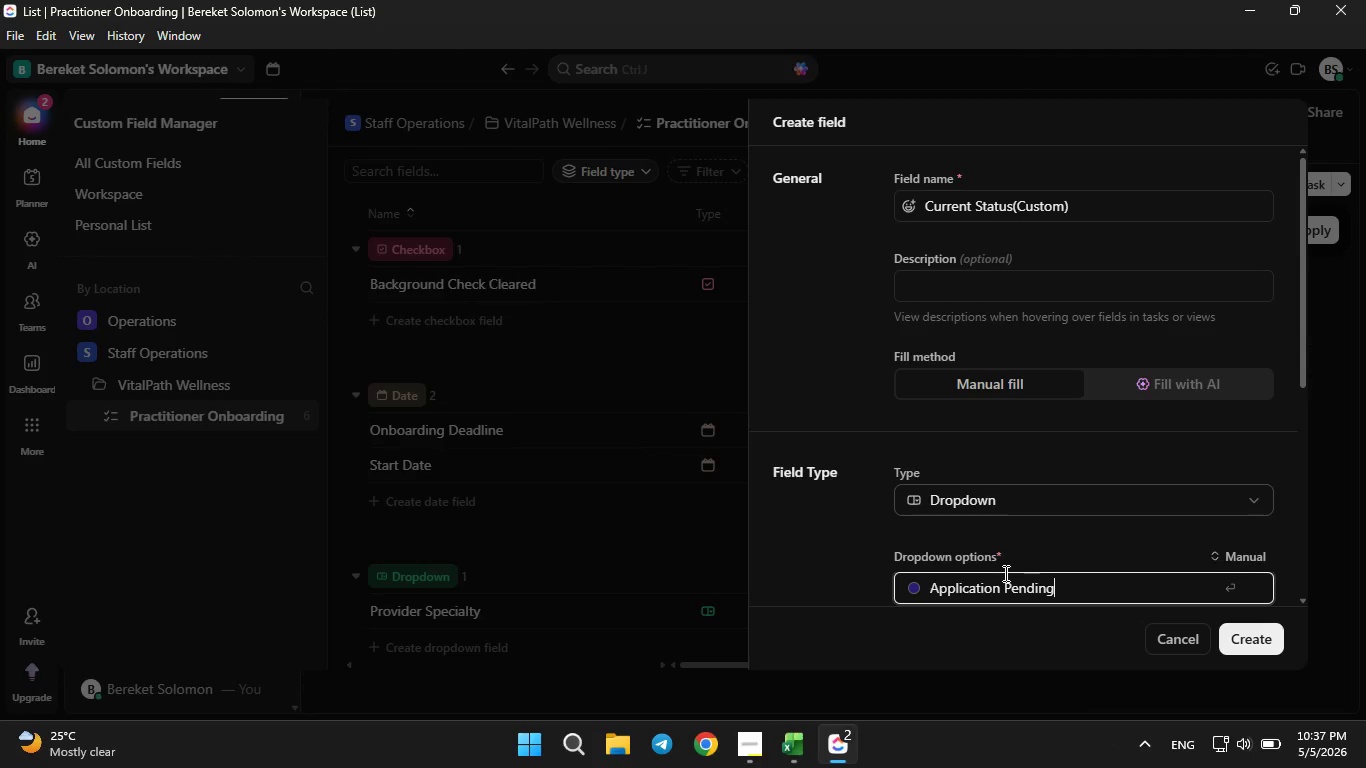 
left_click([730, 734])